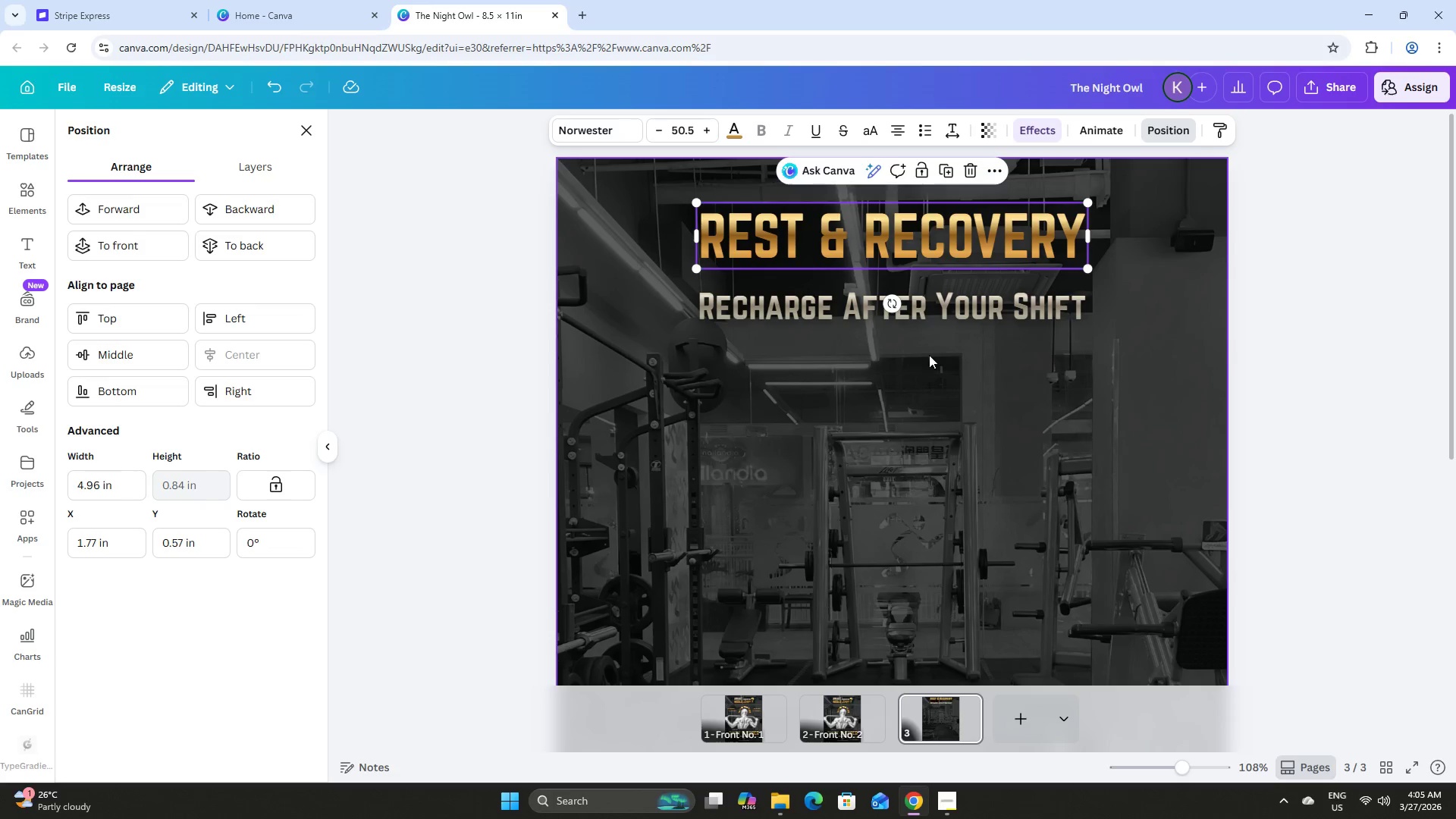 
left_click([950, 316])
 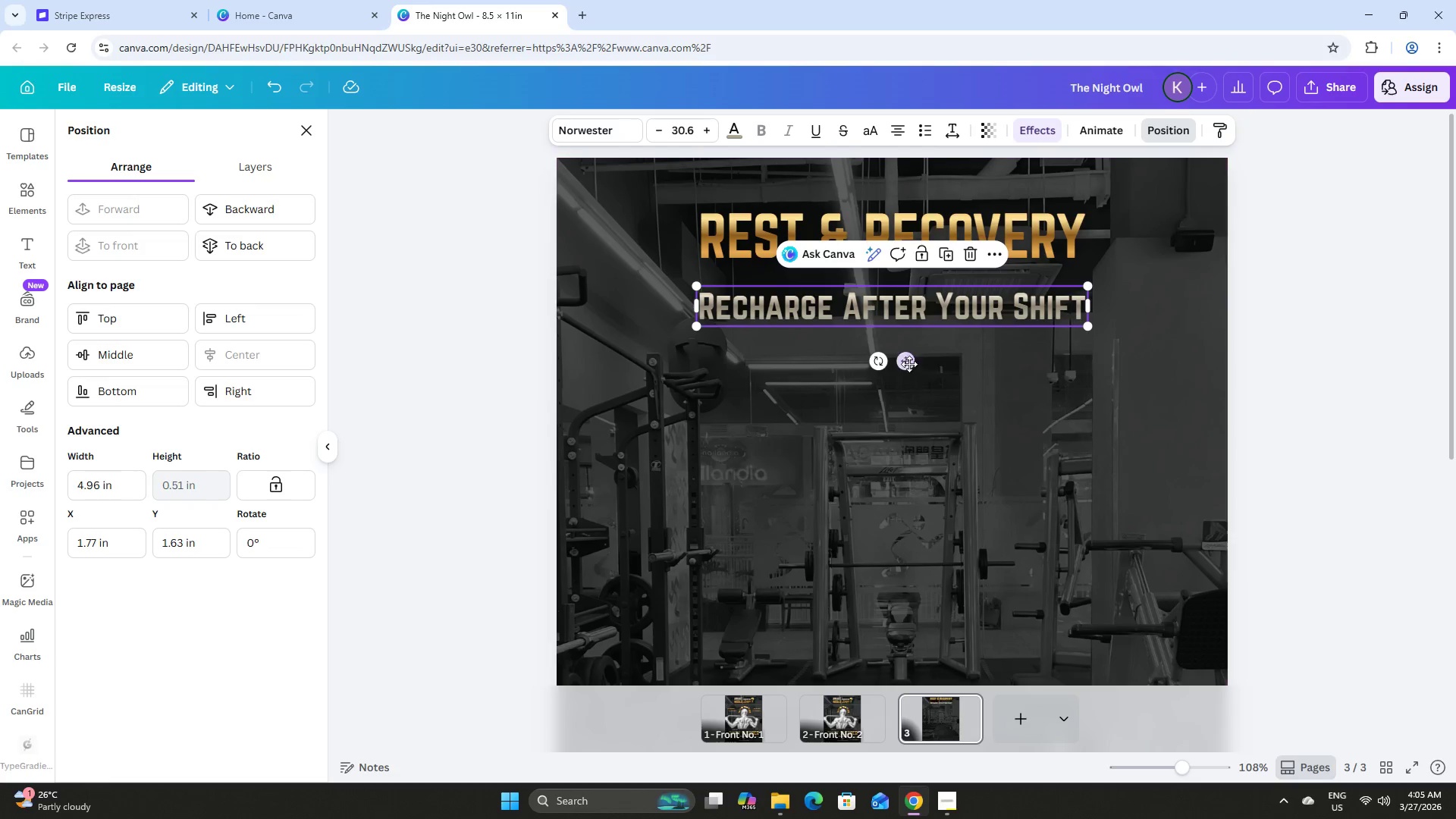 
left_click_drag(start_coordinate=[899, 365], to_coordinate=[899, 340])
 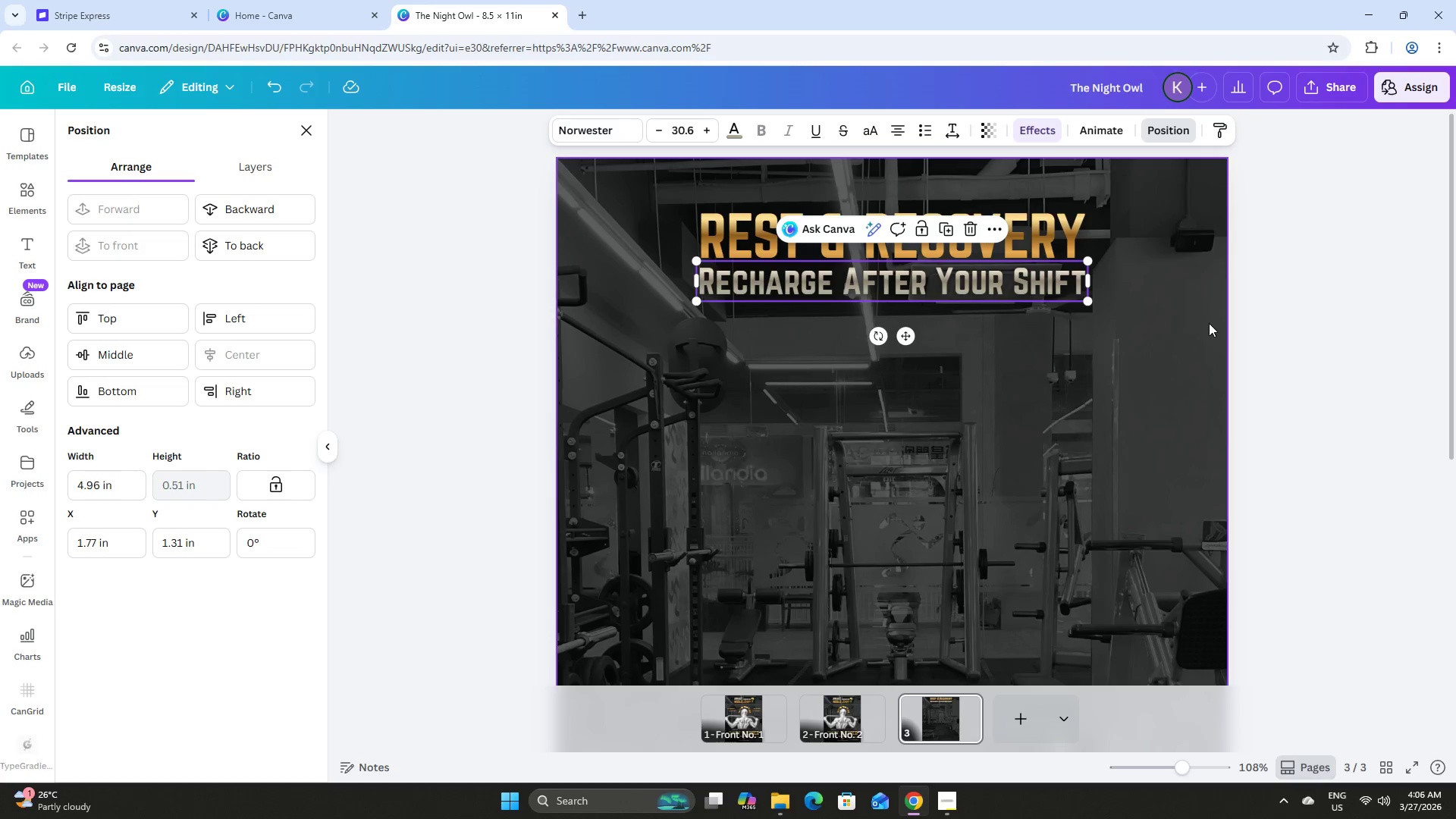 
left_click([1210, 323])
 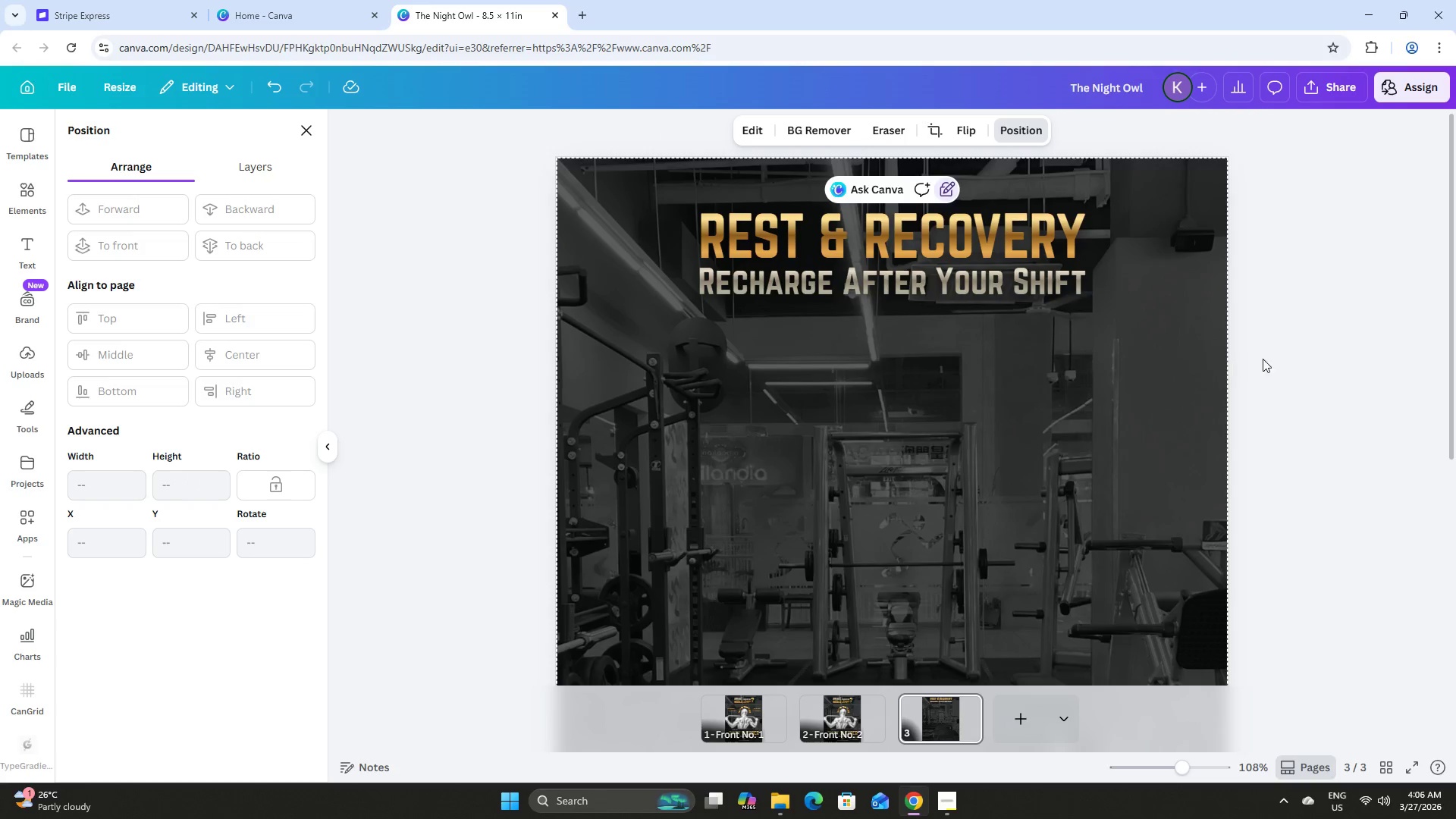 
left_click([1296, 351])
 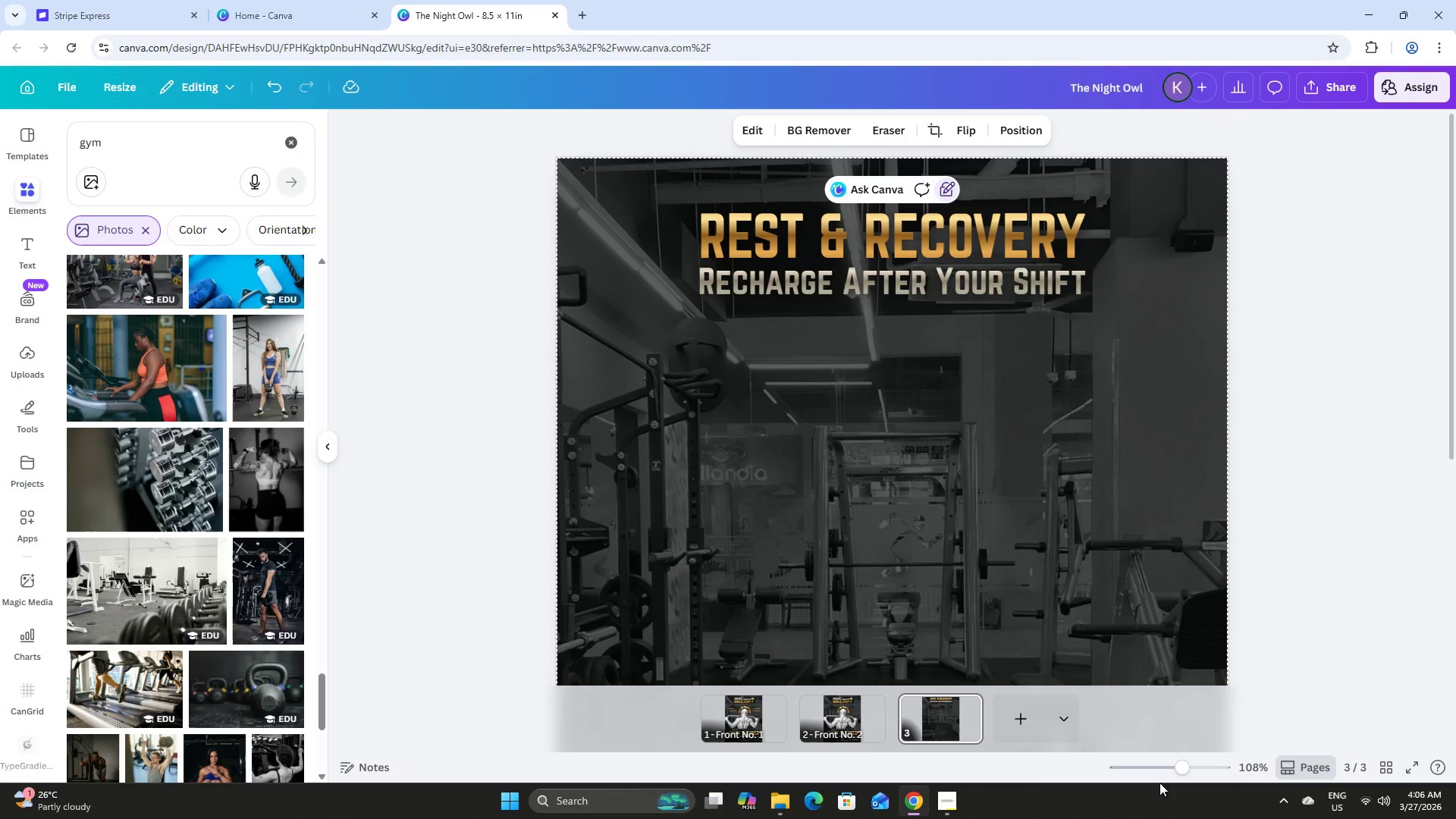 
left_click_drag(start_coordinate=[1180, 771], to_coordinate=[1172, 765])
 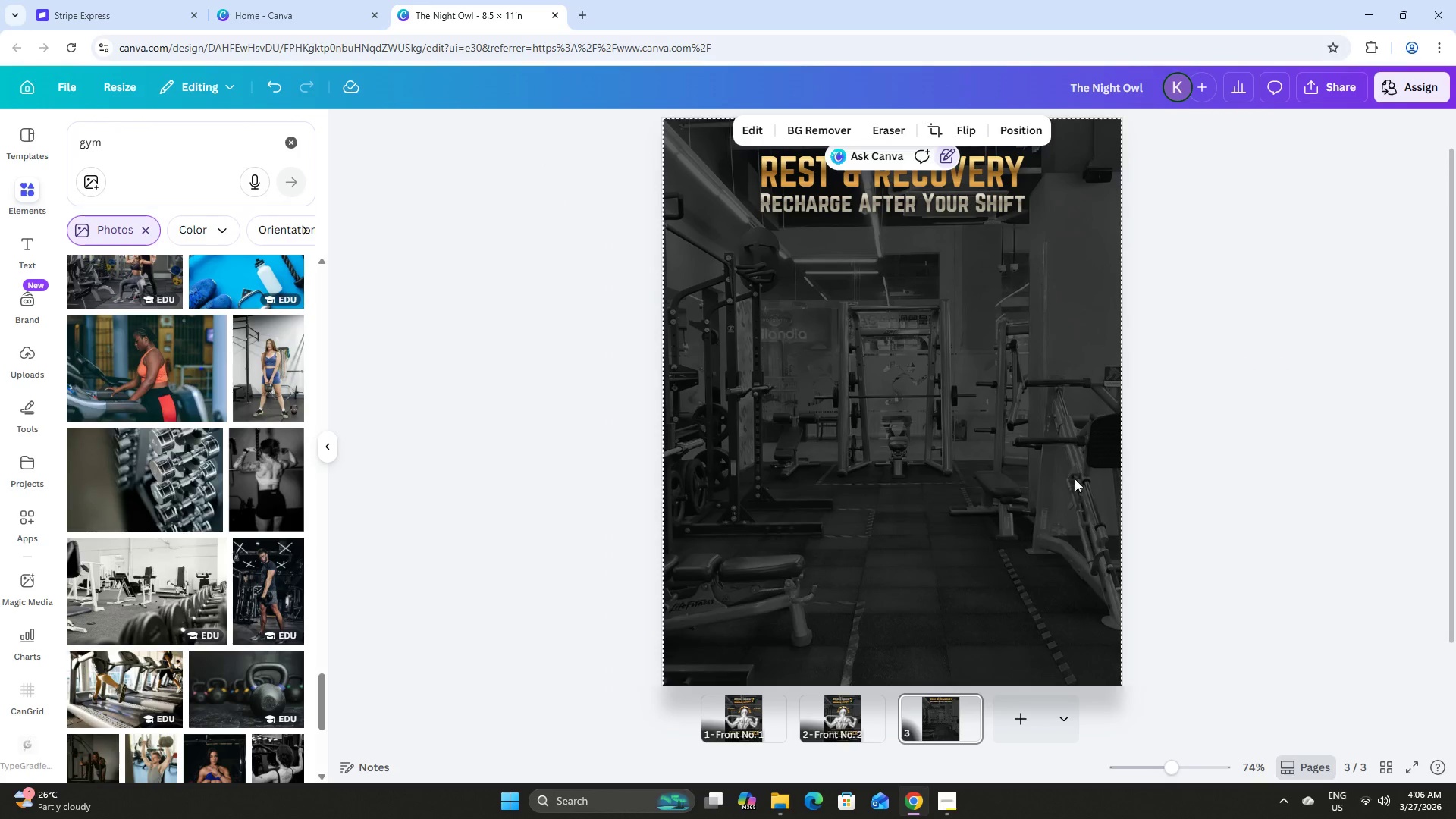 
left_click([1072, 474])
 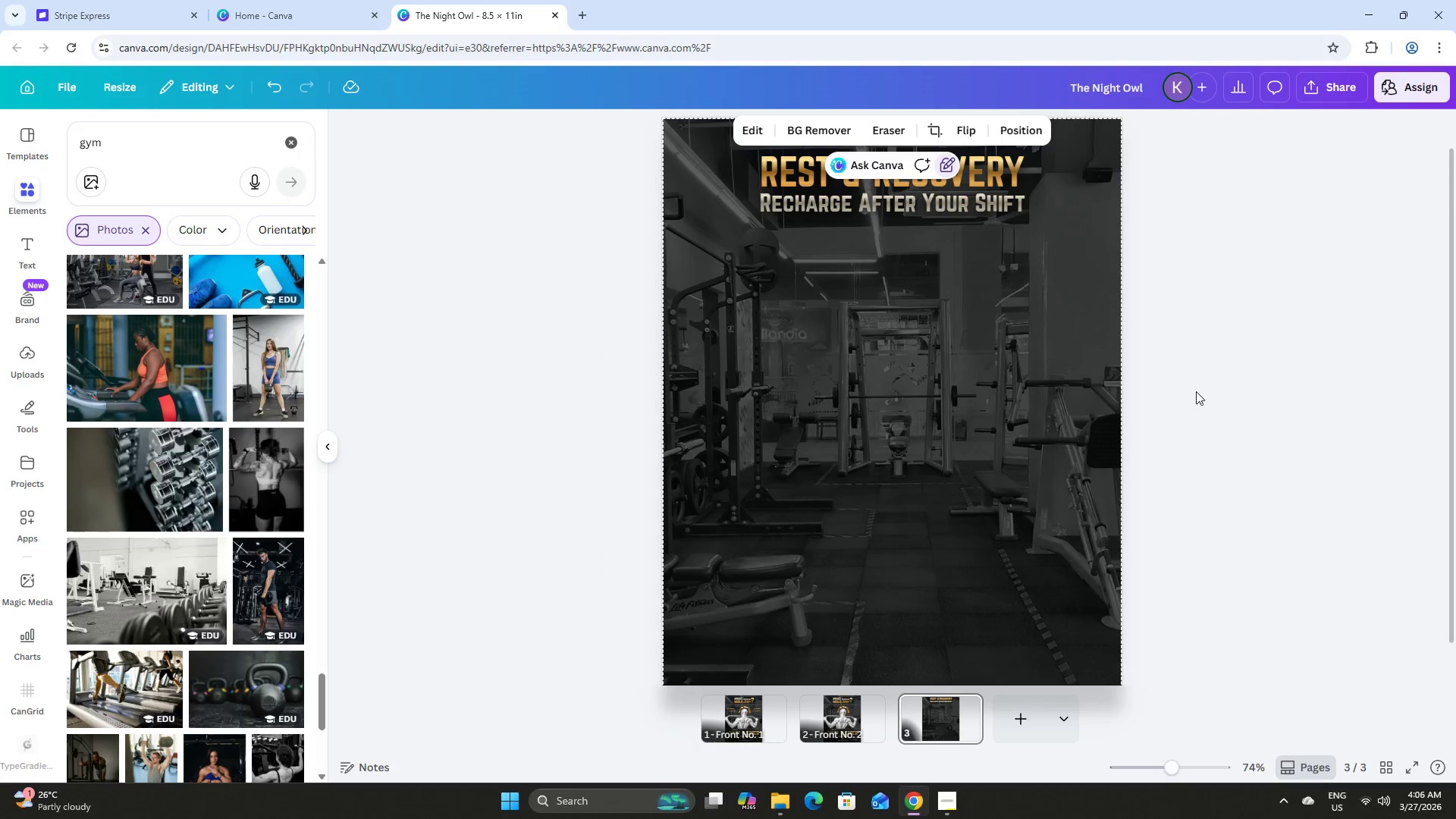 
scroll: coordinate [1197, 391], scroll_direction: up, amount: 3.0
 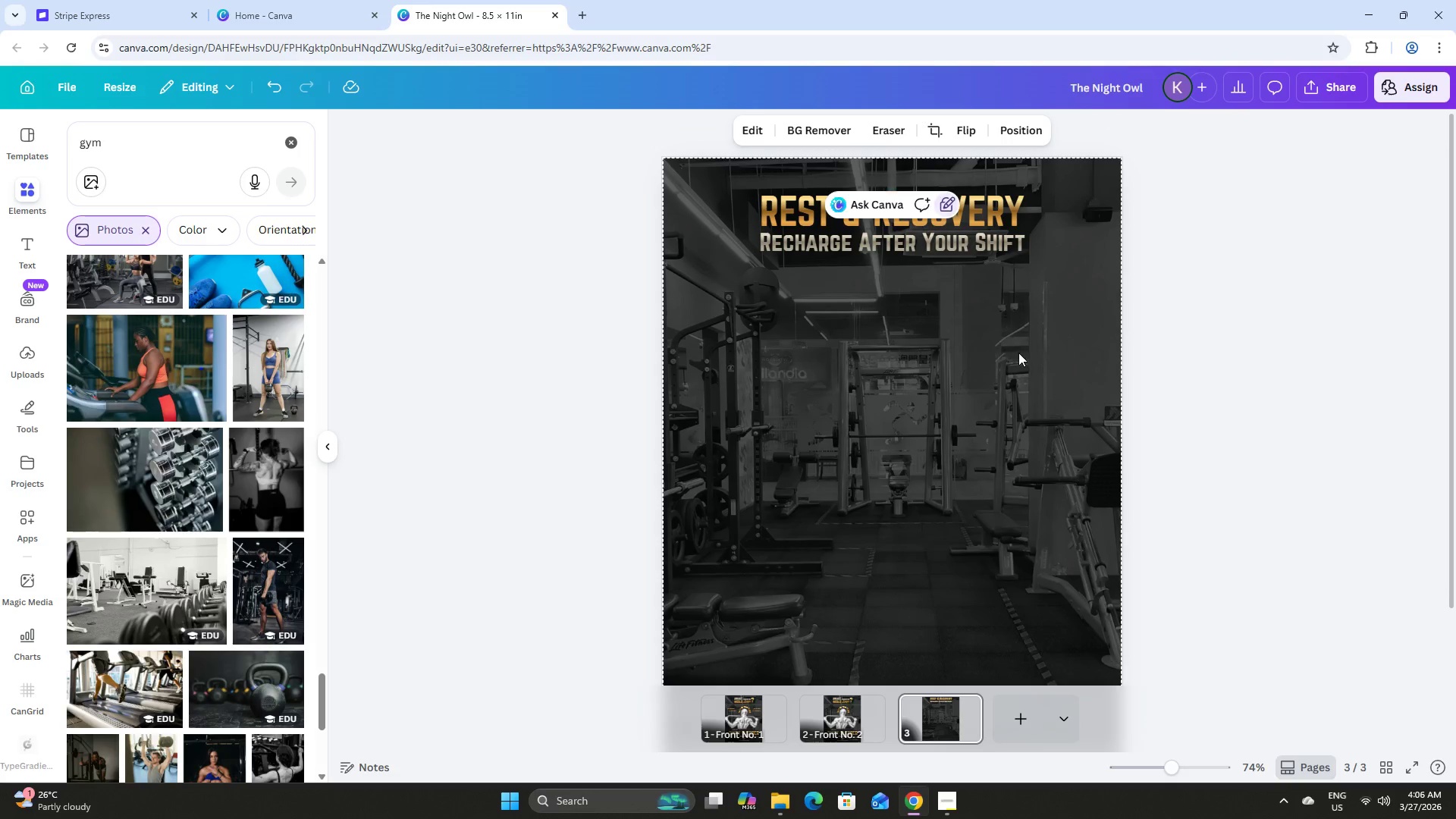 
left_click([1018, 353])
 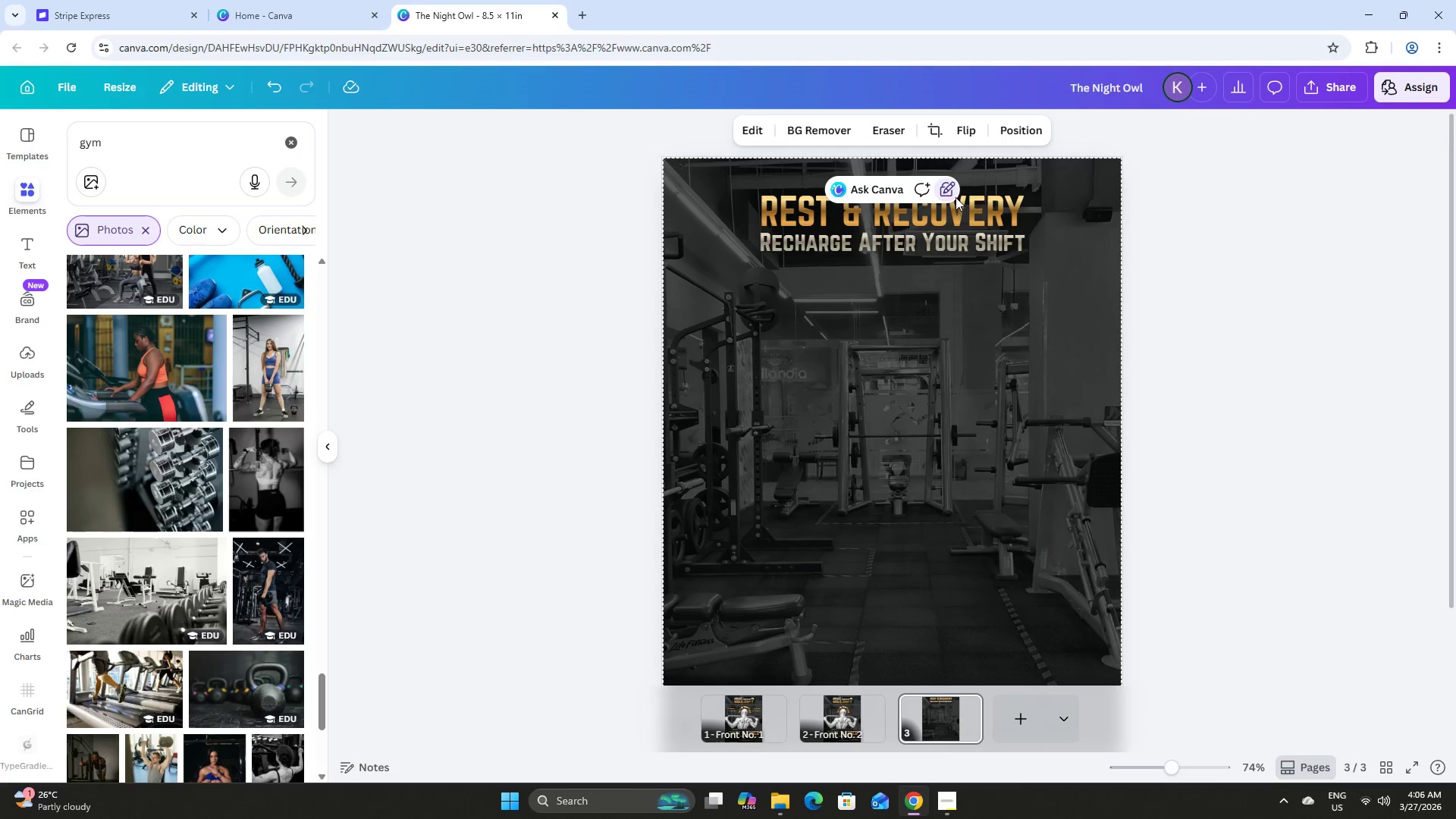 
left_click([947, 191])
 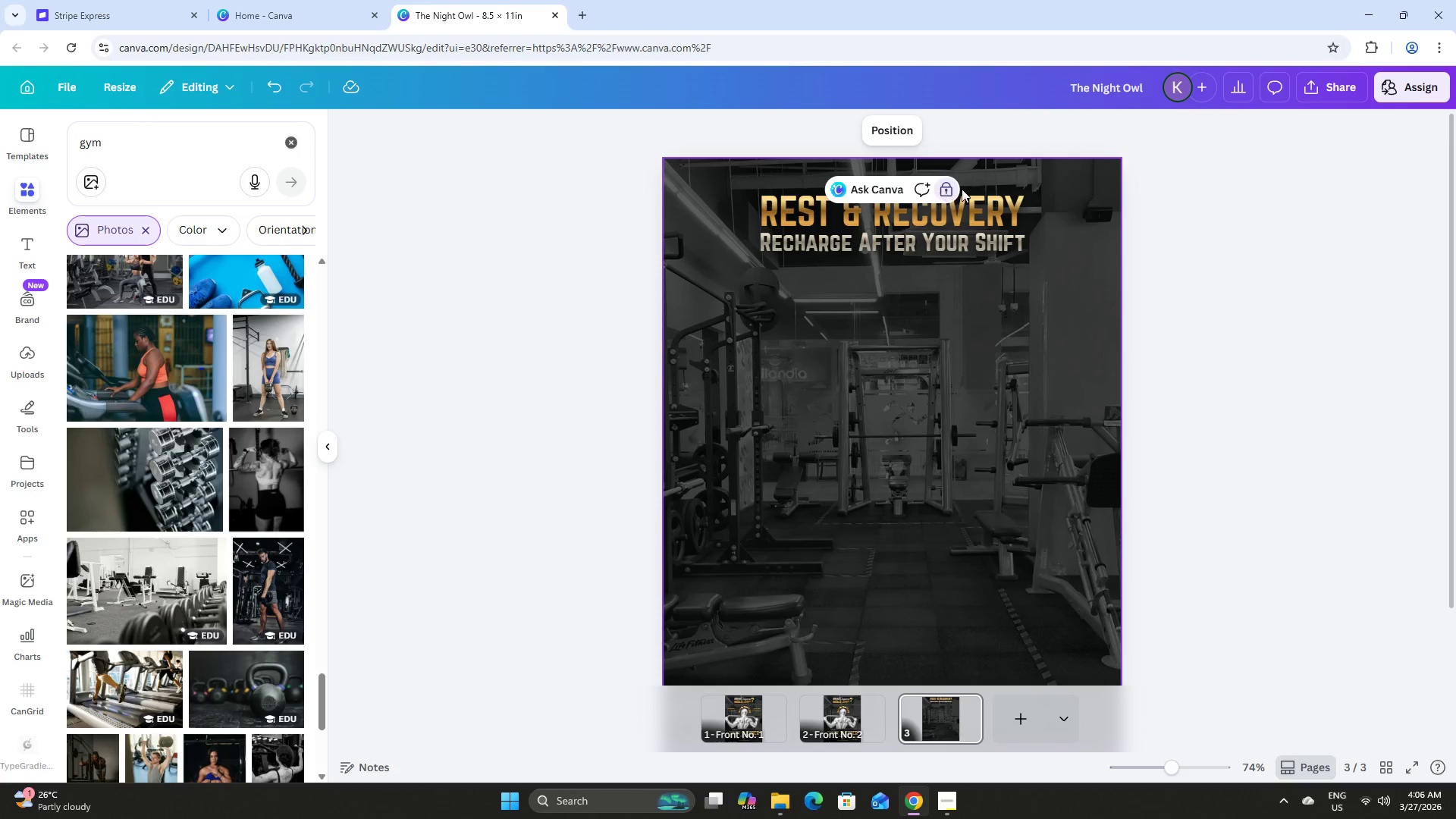 
left_click([944, 188])
 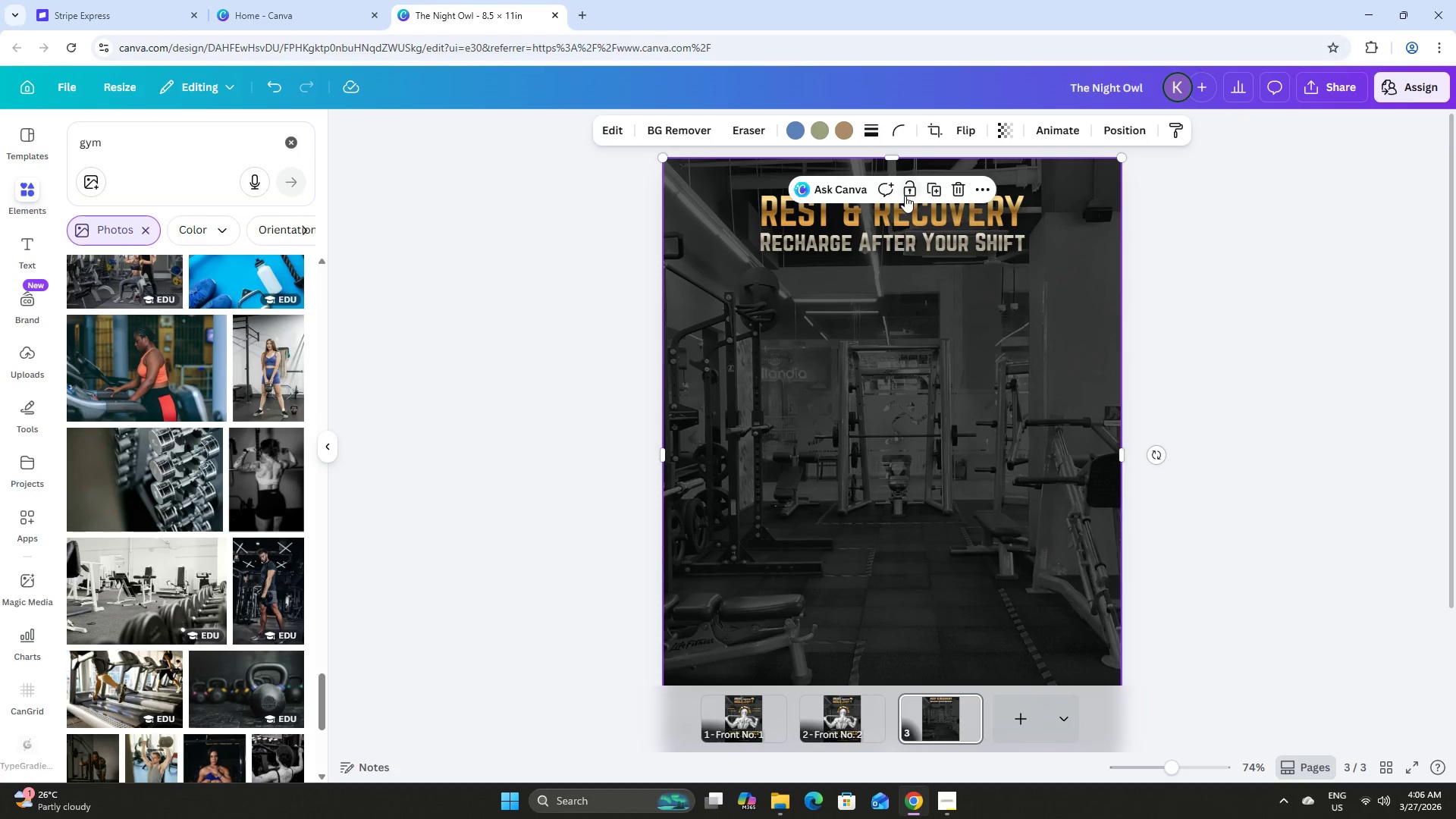 
left_click([908, 187])
 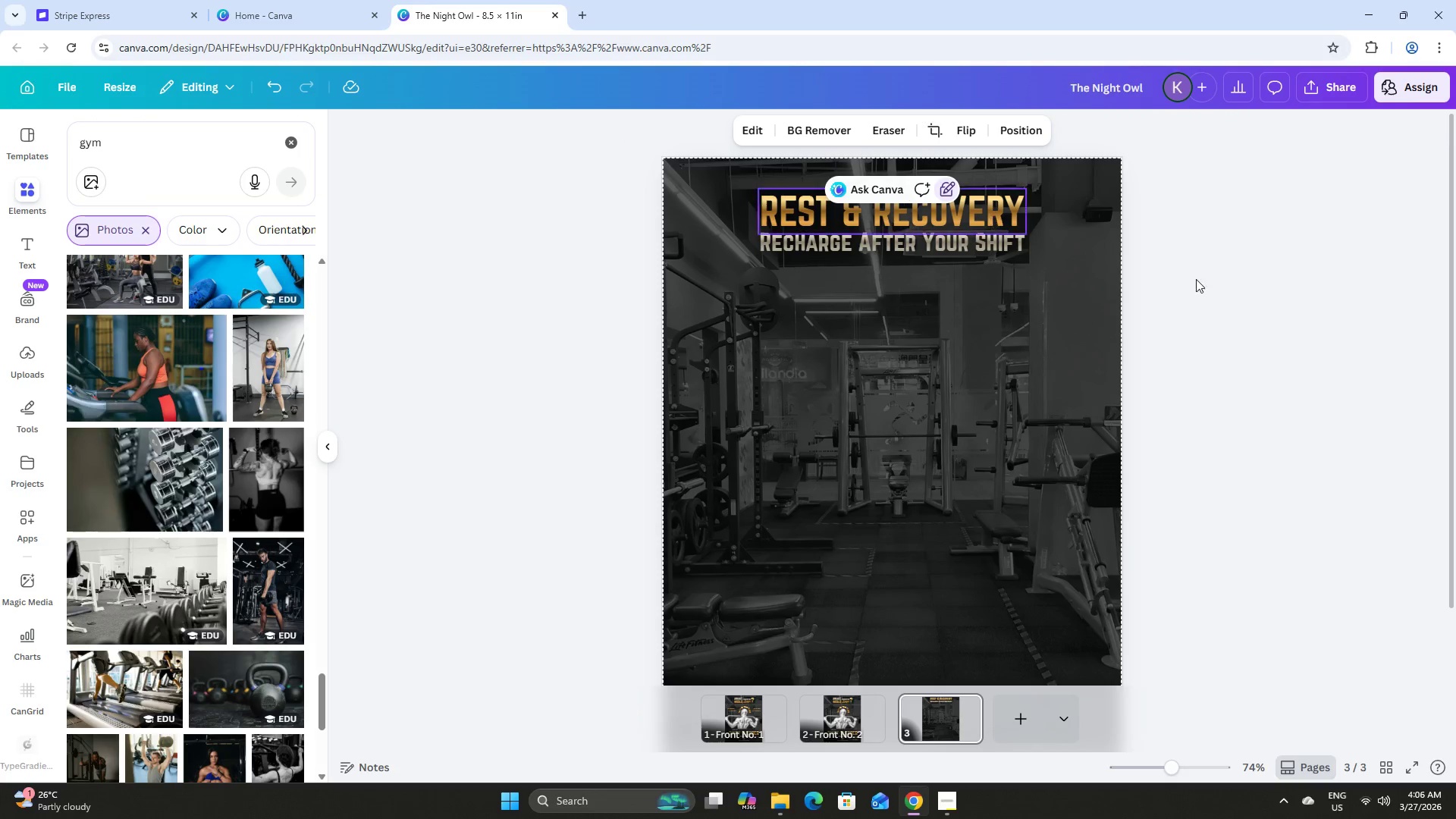 
left_click([1260, 297])
 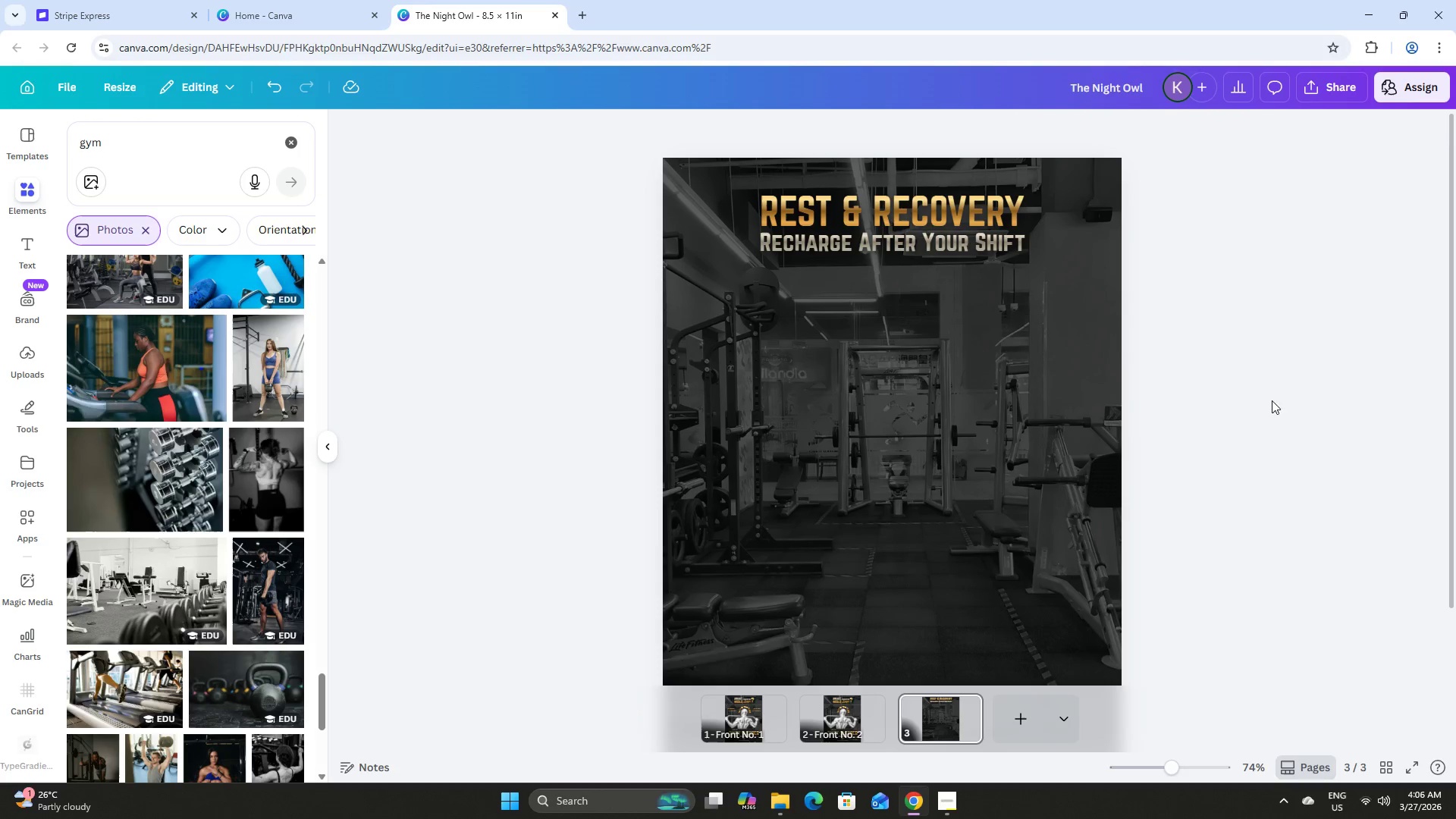 
scroll: coordinate [1275, 415], scroll_direction: up, amount: 5.0
 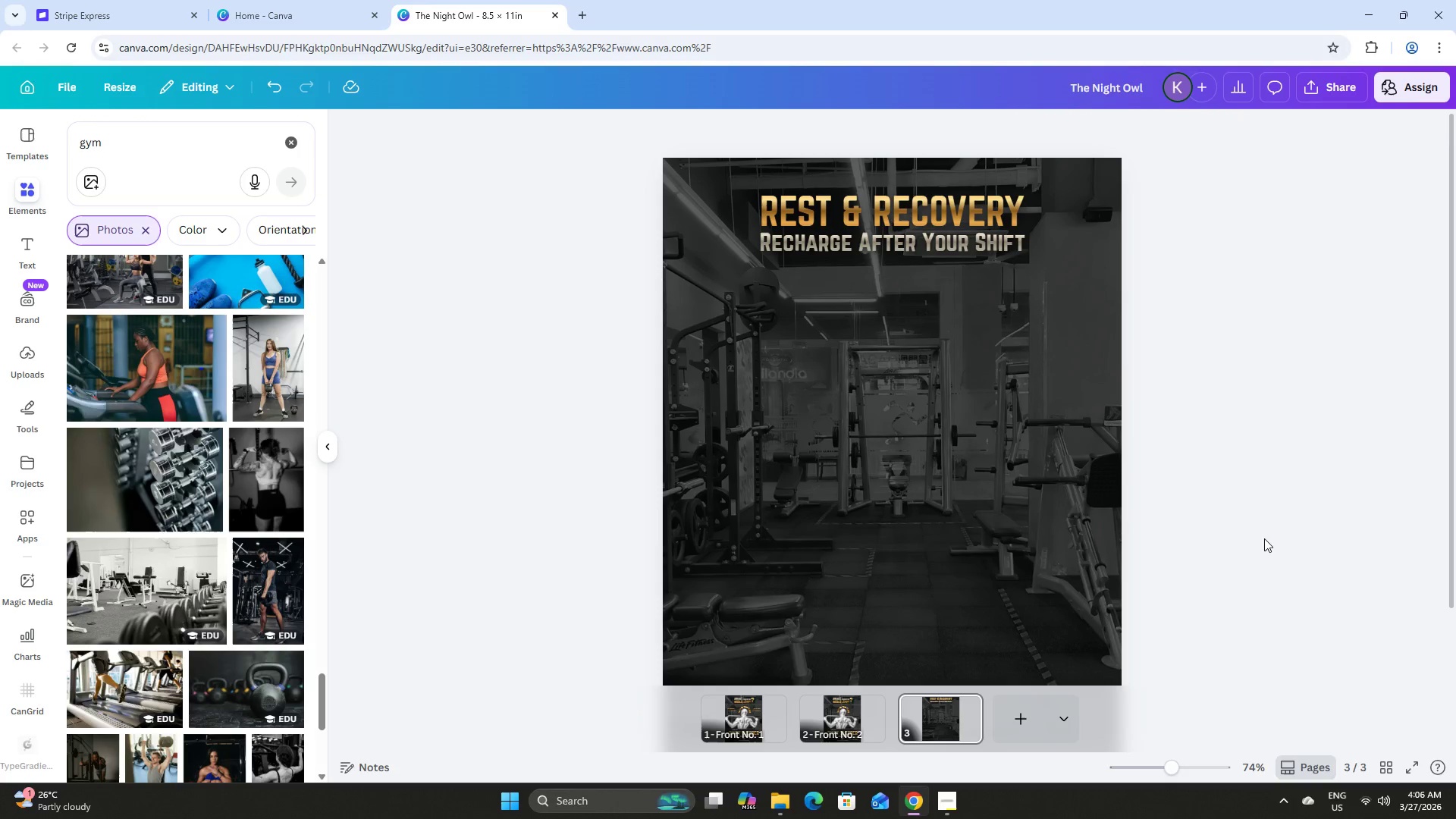 
key(ArrowLeft)
 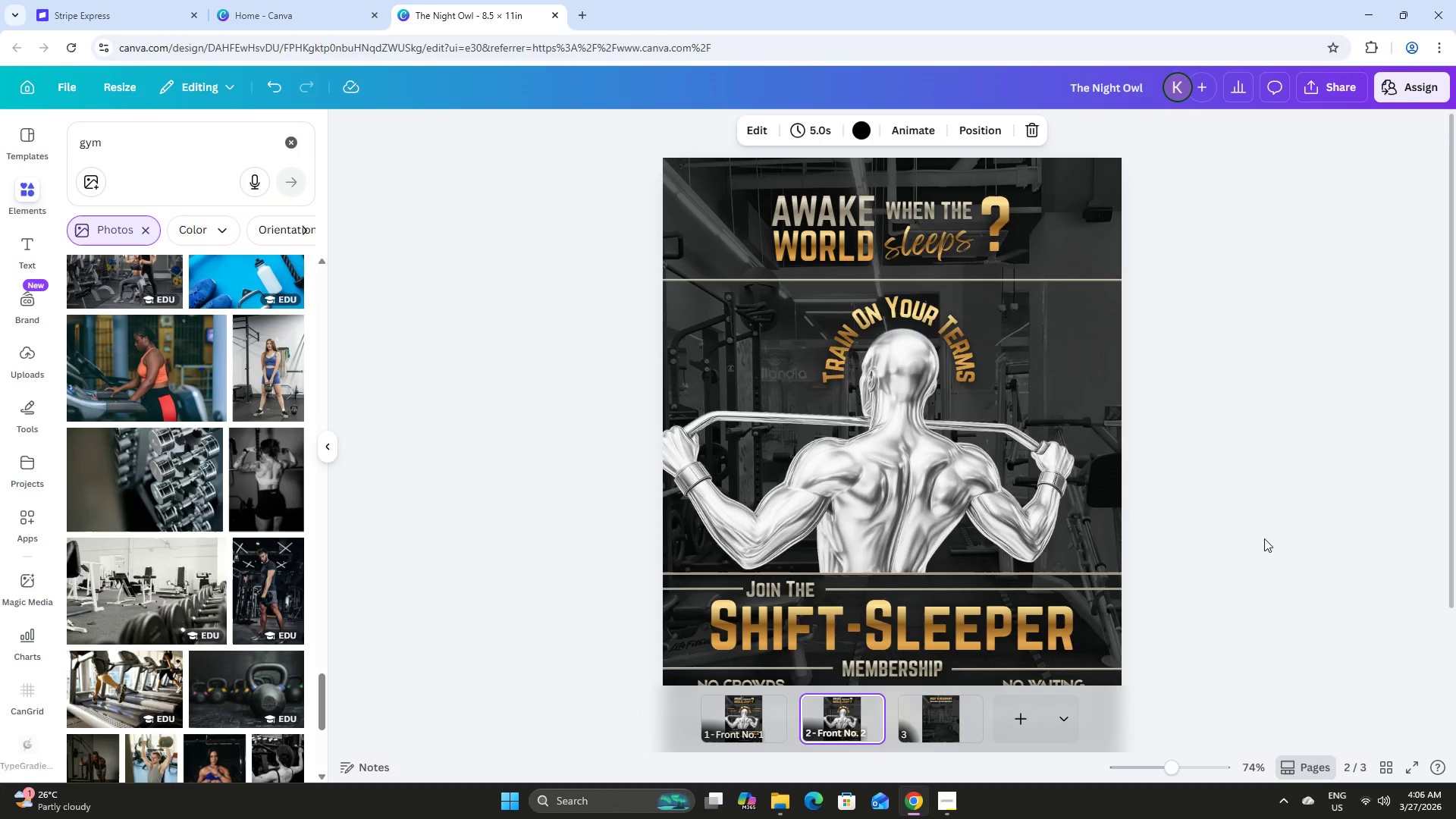 
key(ArrowRight)
 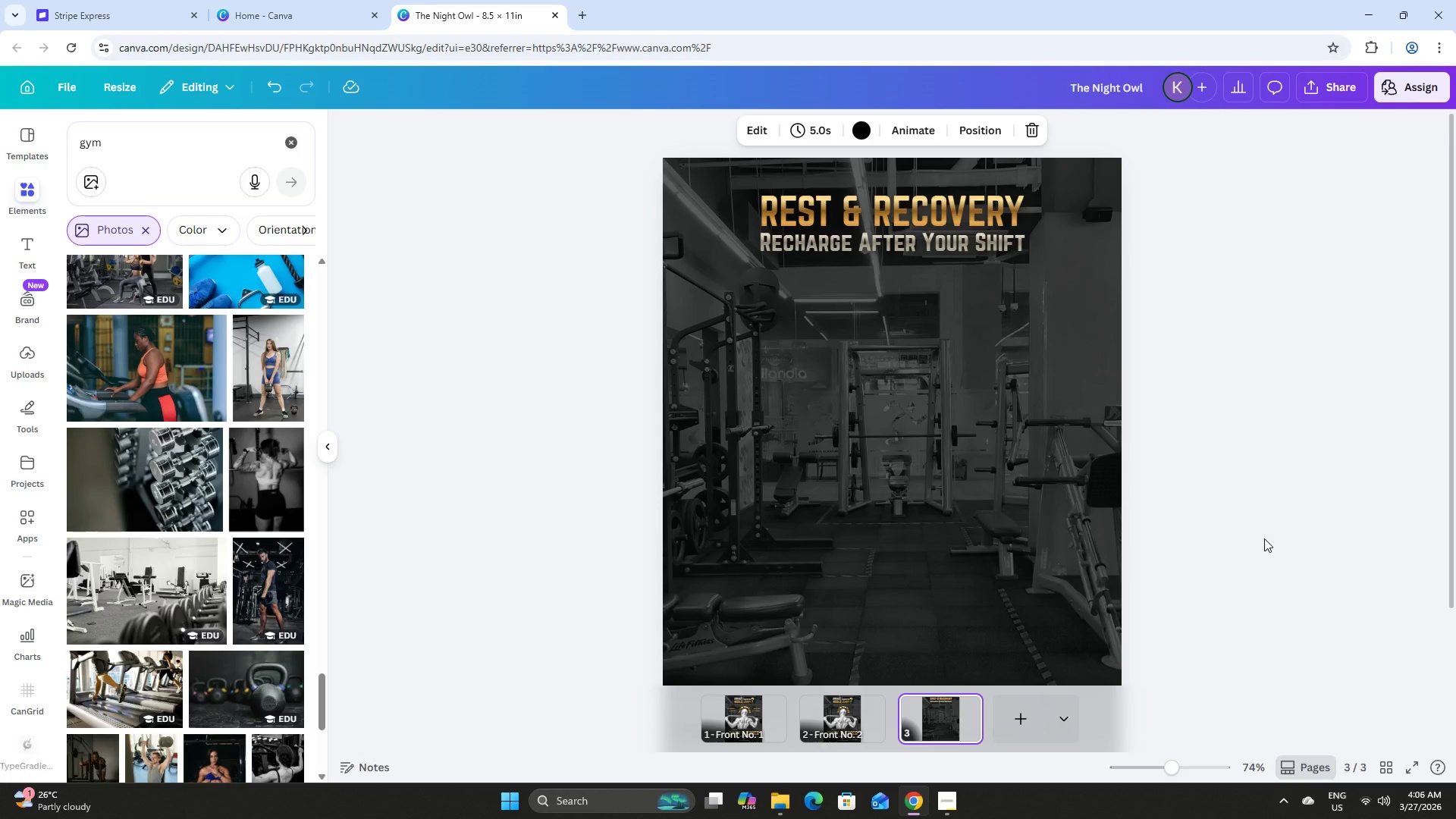 
key(ArrowLeft)
 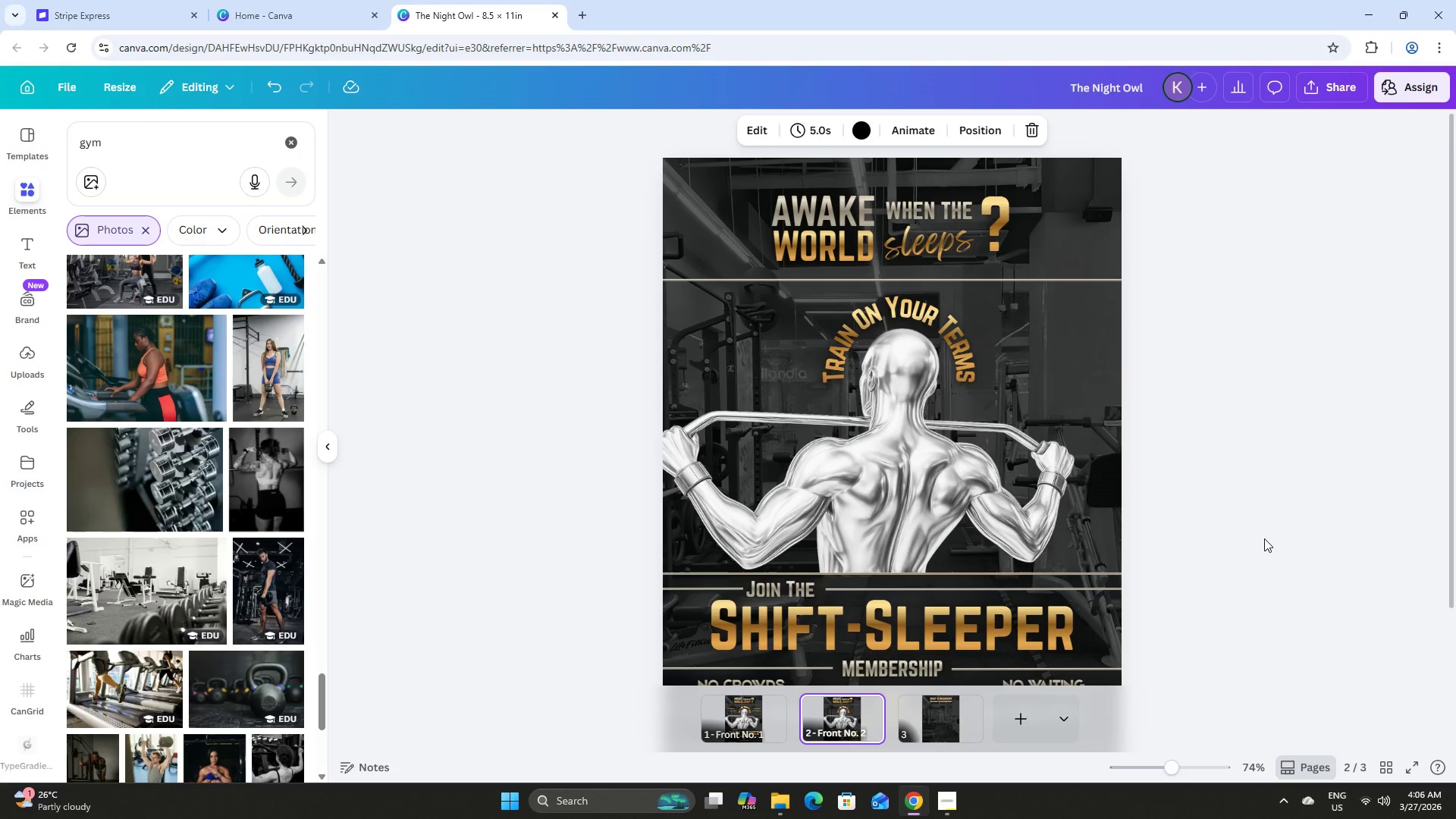 
key(ArrowLeft)
 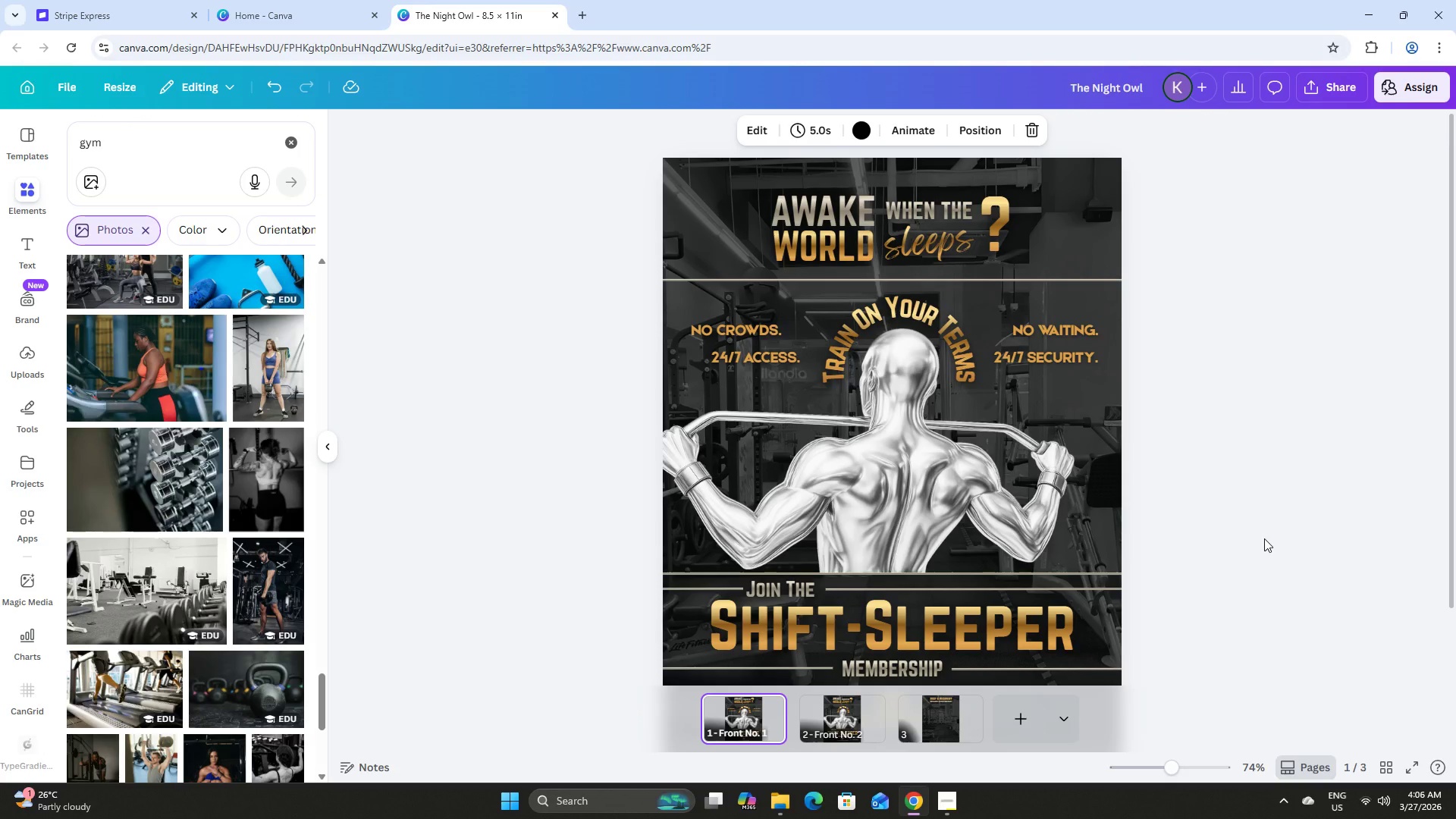 
key(ArrowRight)
 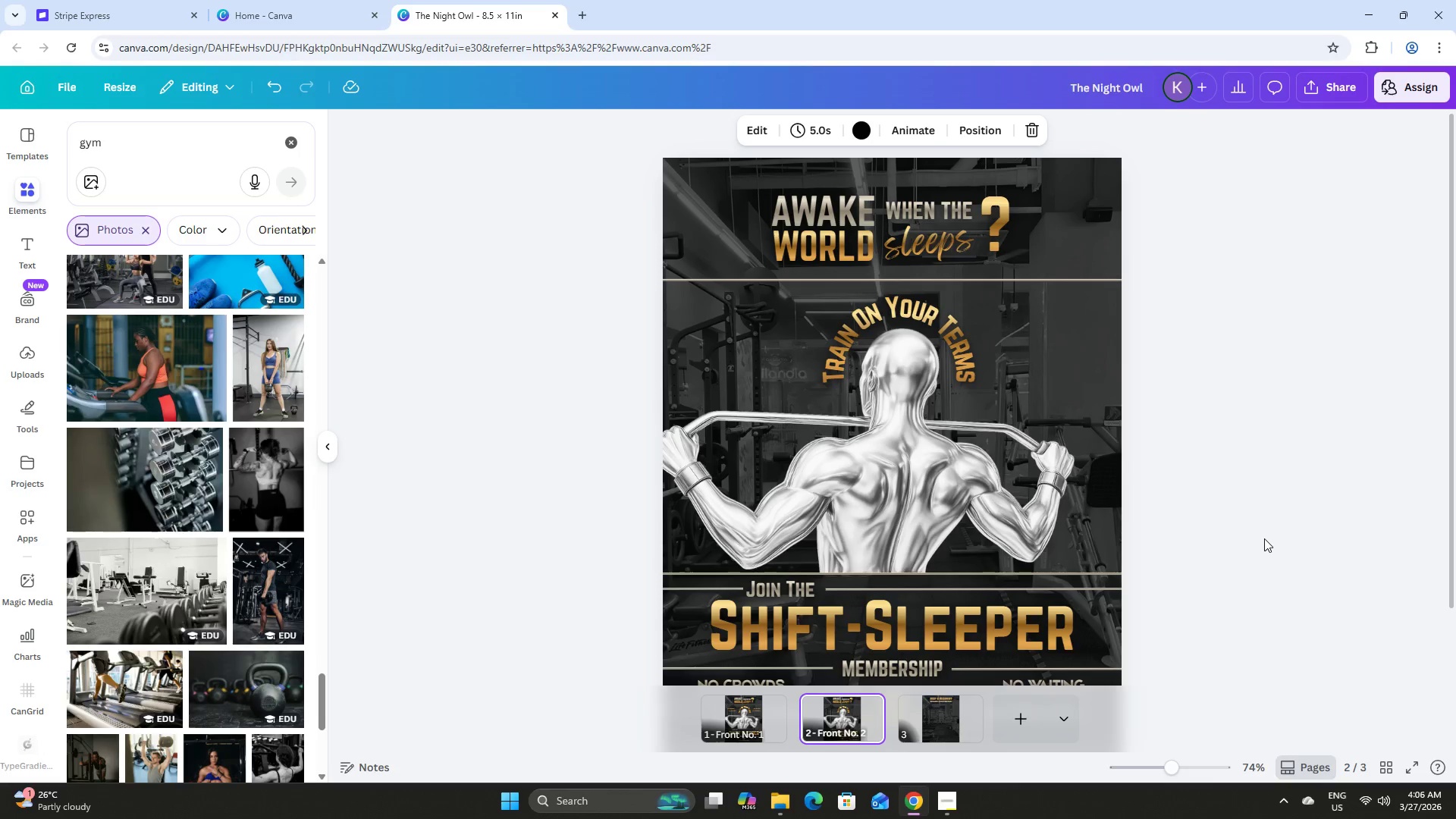 
scroll: coordinate [1264, 538], scroll_direction: down, amount: 3.0
 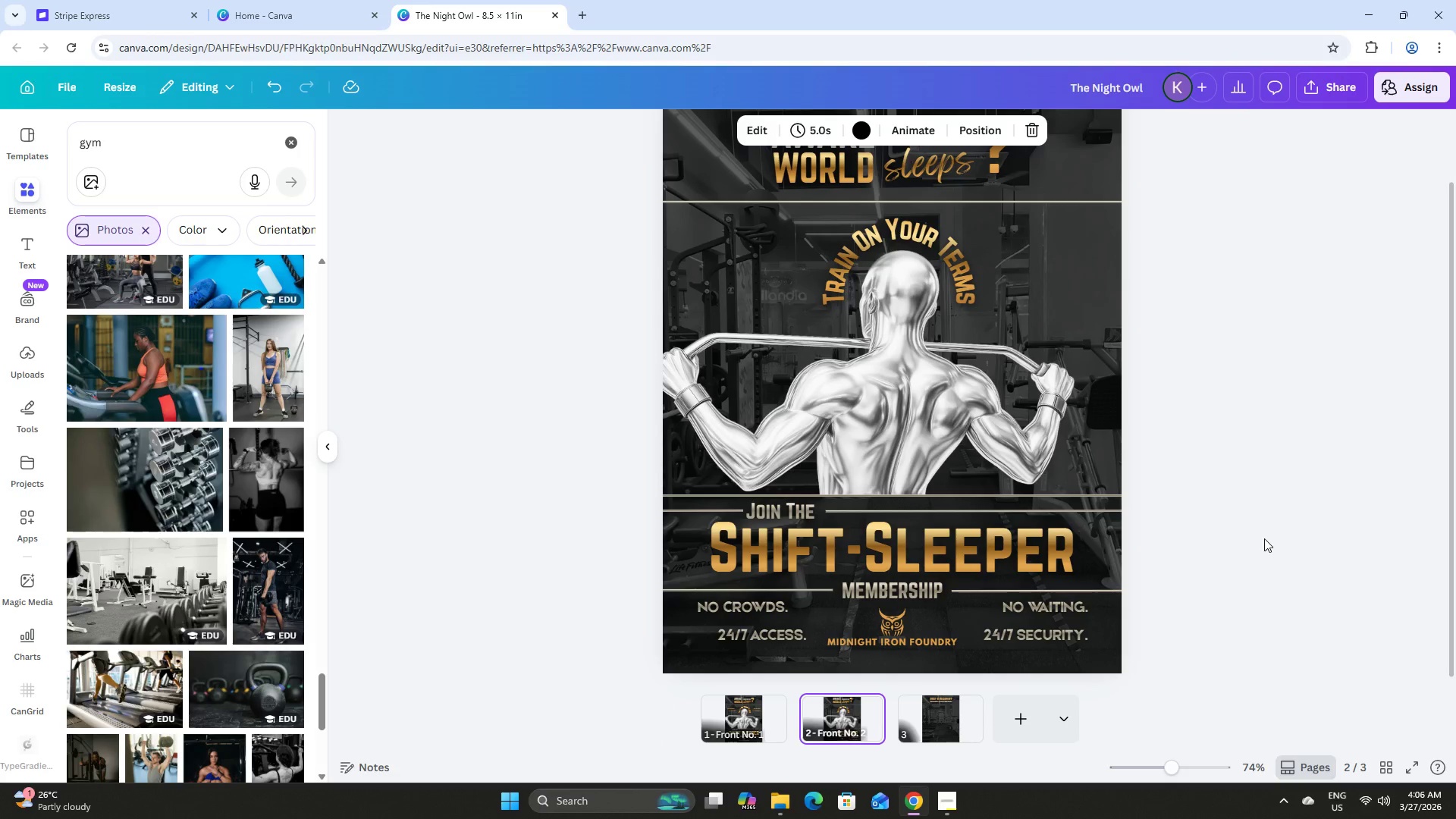 
wait(7.78)
 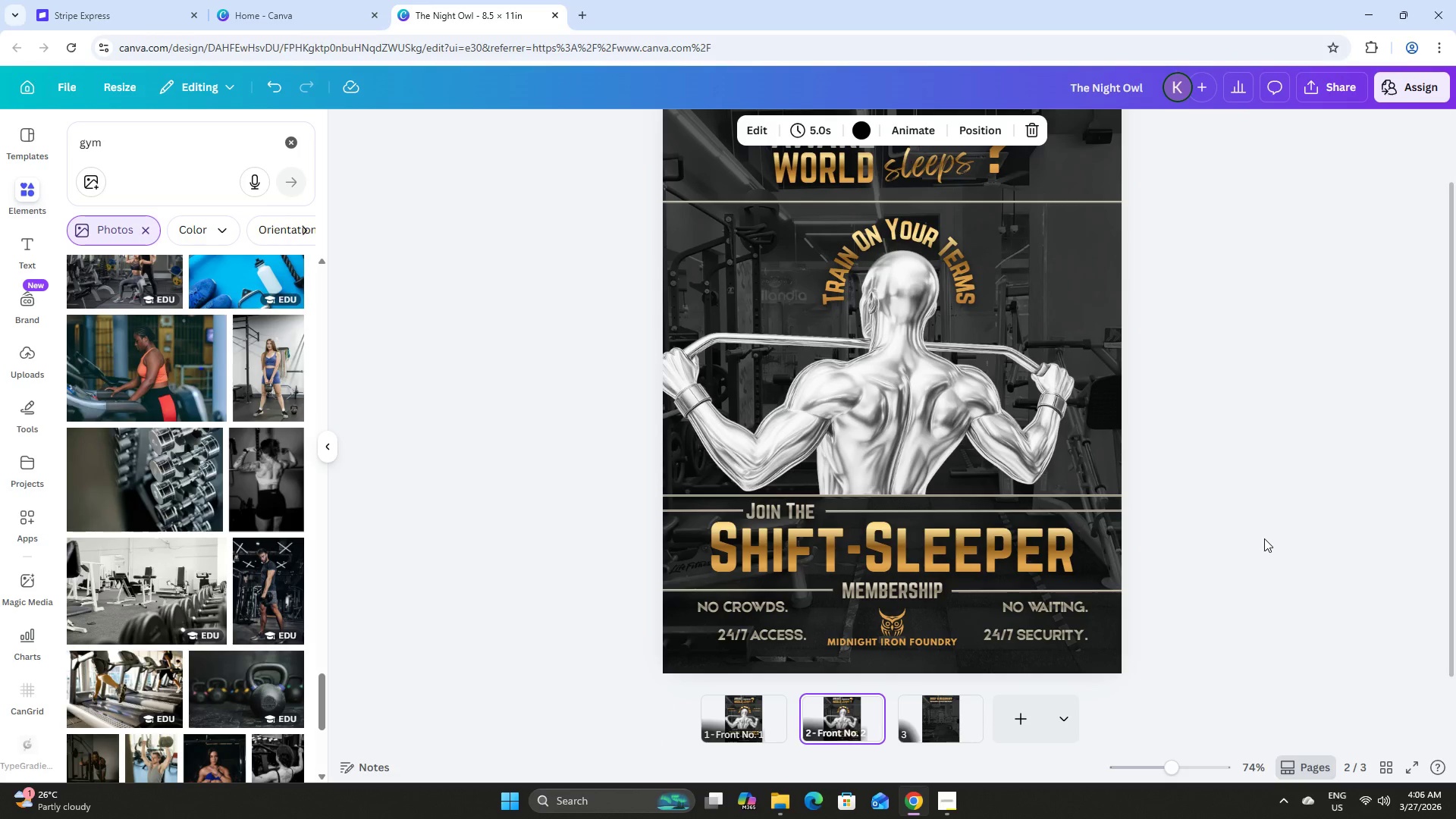 
left_click([755, 712])
 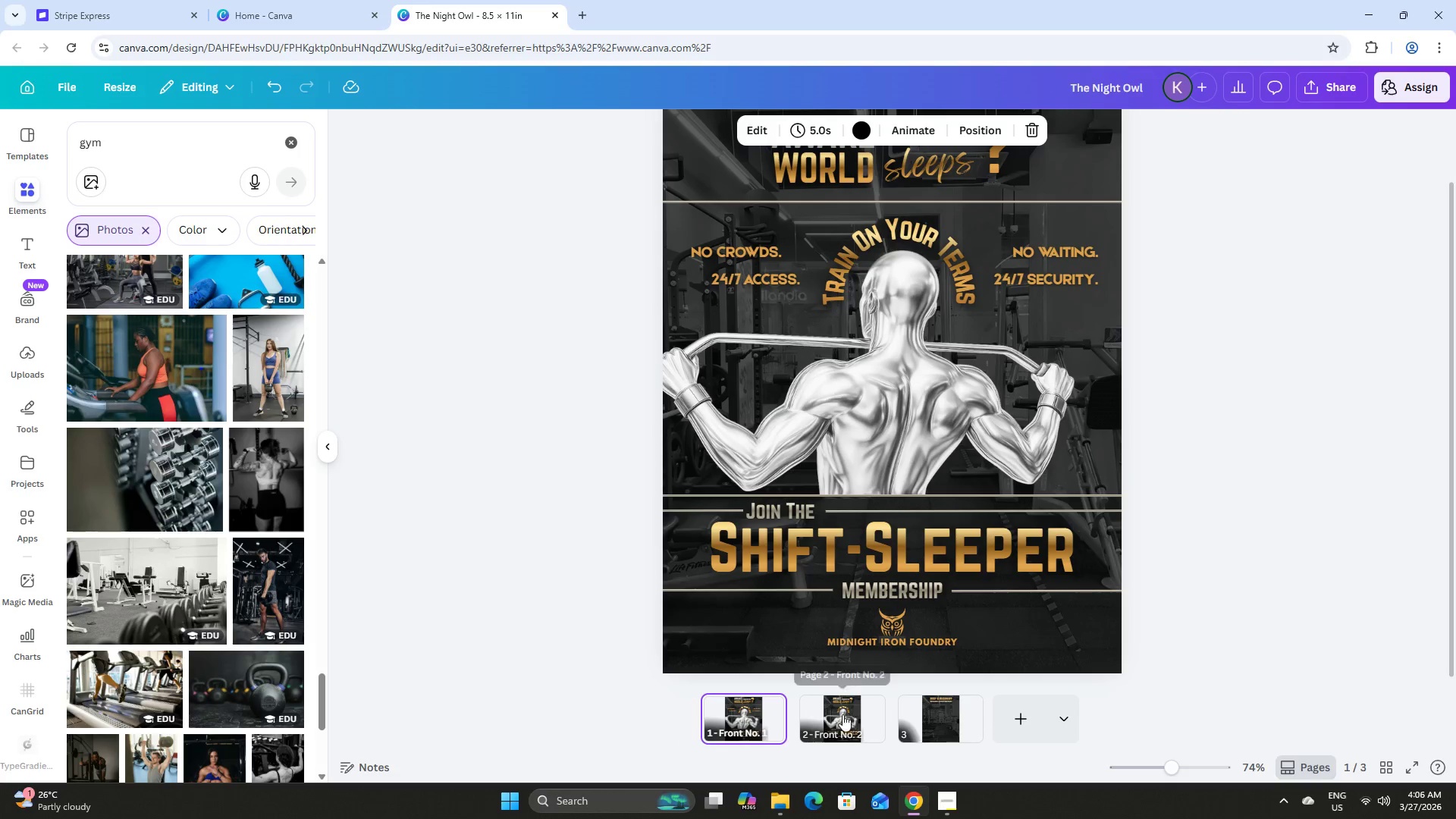 
left_click([837, 714])
 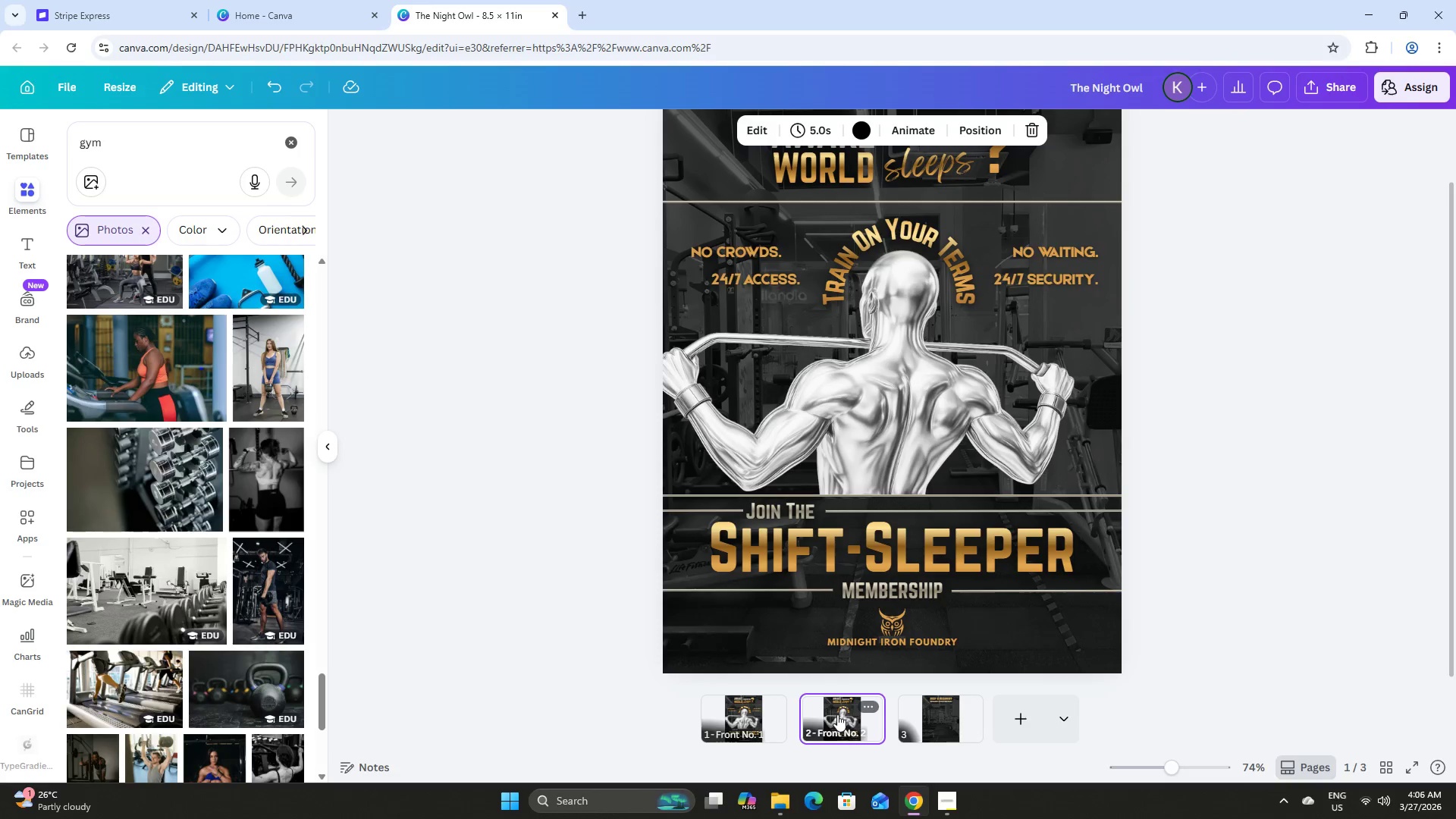 
right_click([837, 714])
 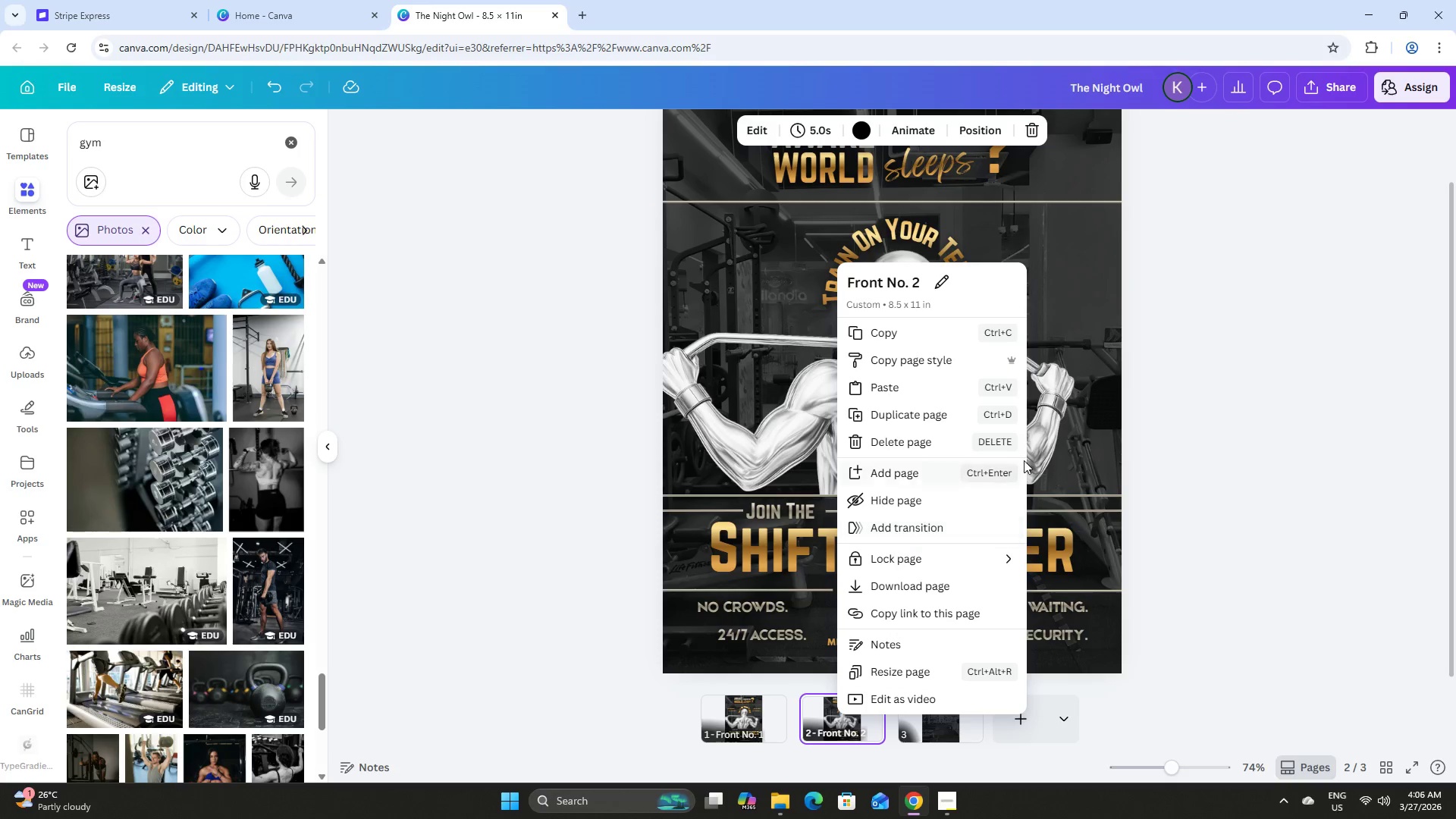 
left_click([927, 733])
 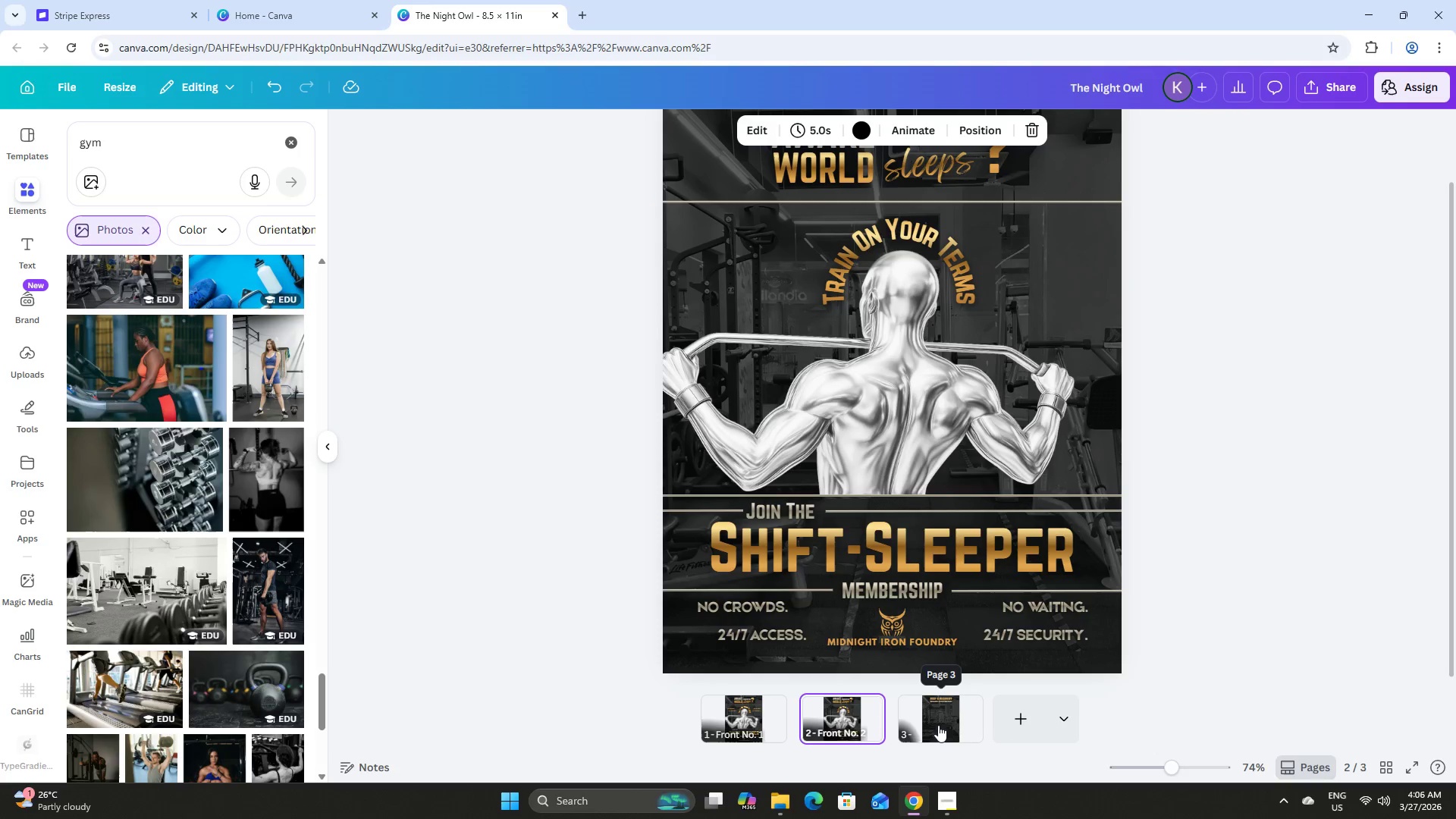 
left_click([941, 723])
 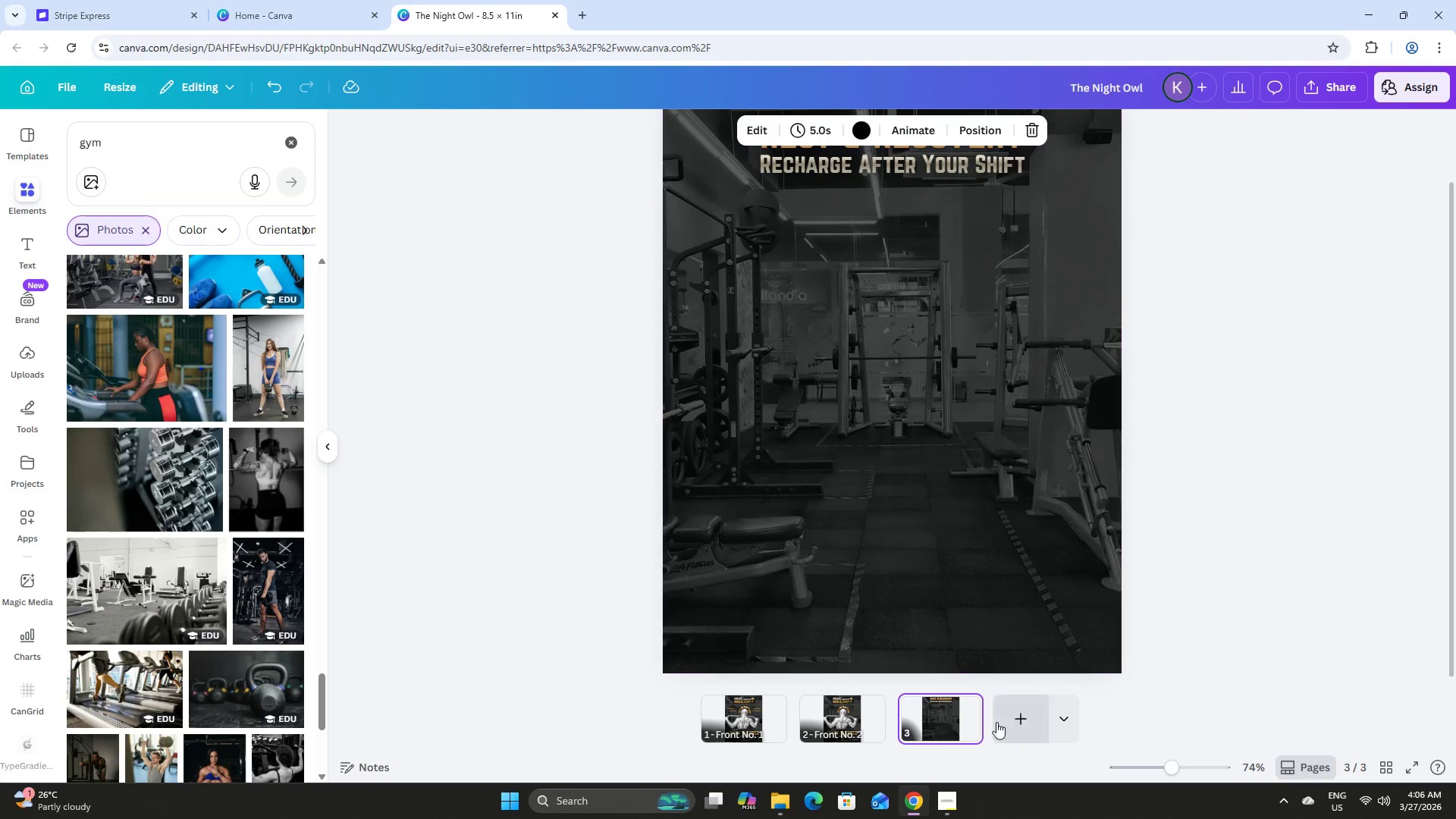 
left_click_drag(start_coordinate=[946, 708], to_coordinate=[832, 710])
 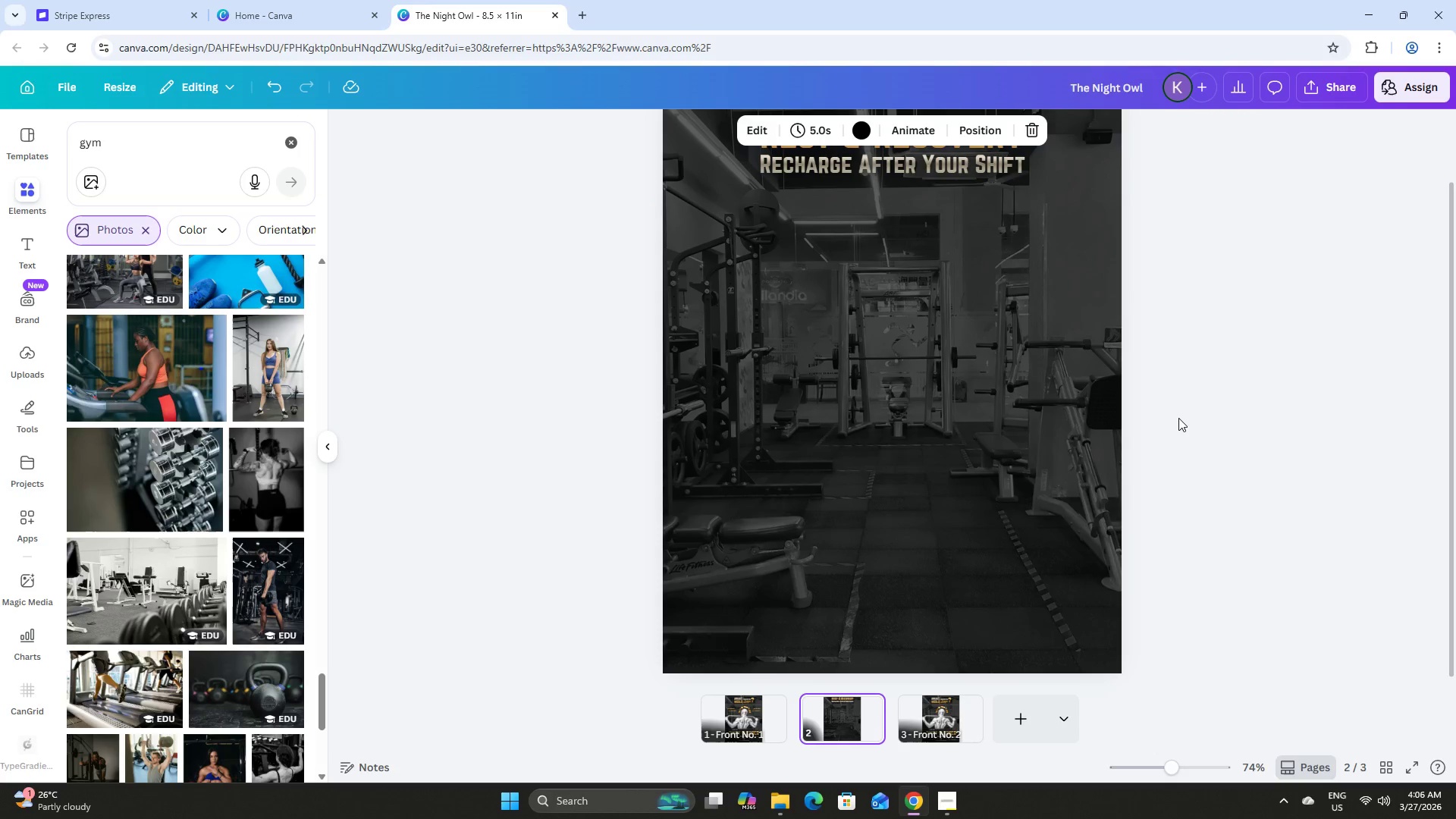 
scroll: coordinate [1146, 402], scroll_direction: up, amount: 8.0
 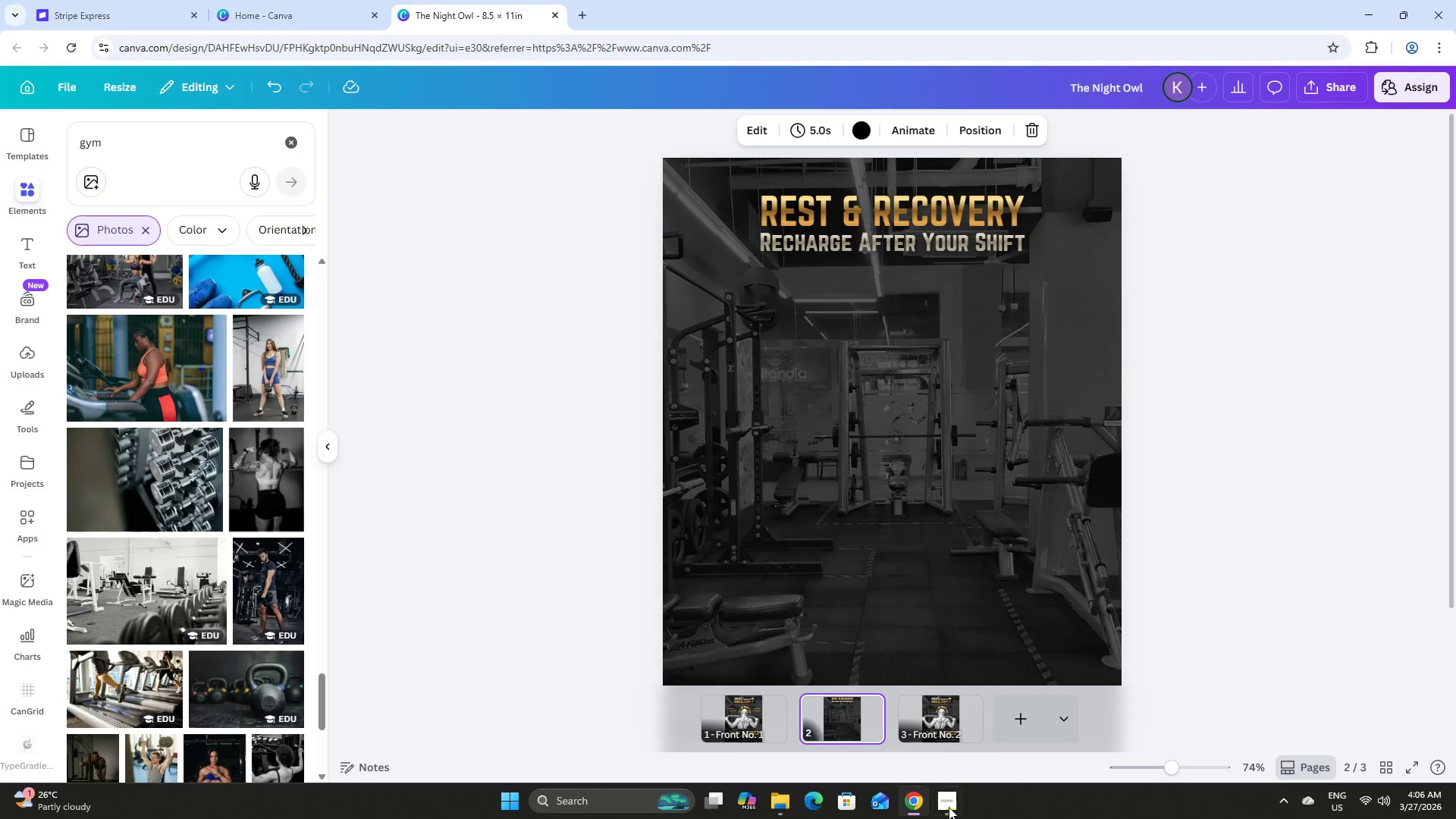 
left_click([947, 808])